 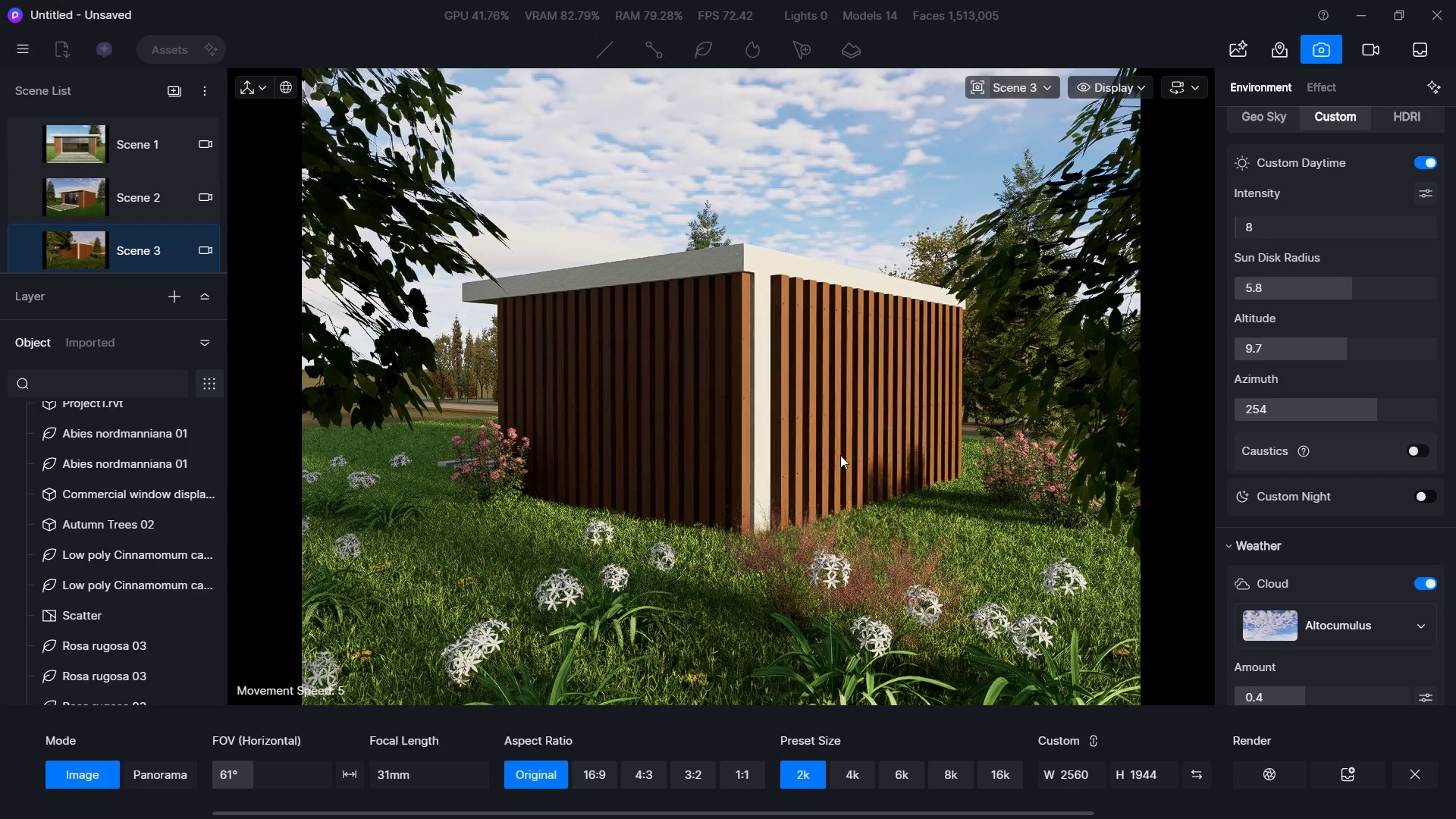 
hold_key(key=A, duration=0.7)
 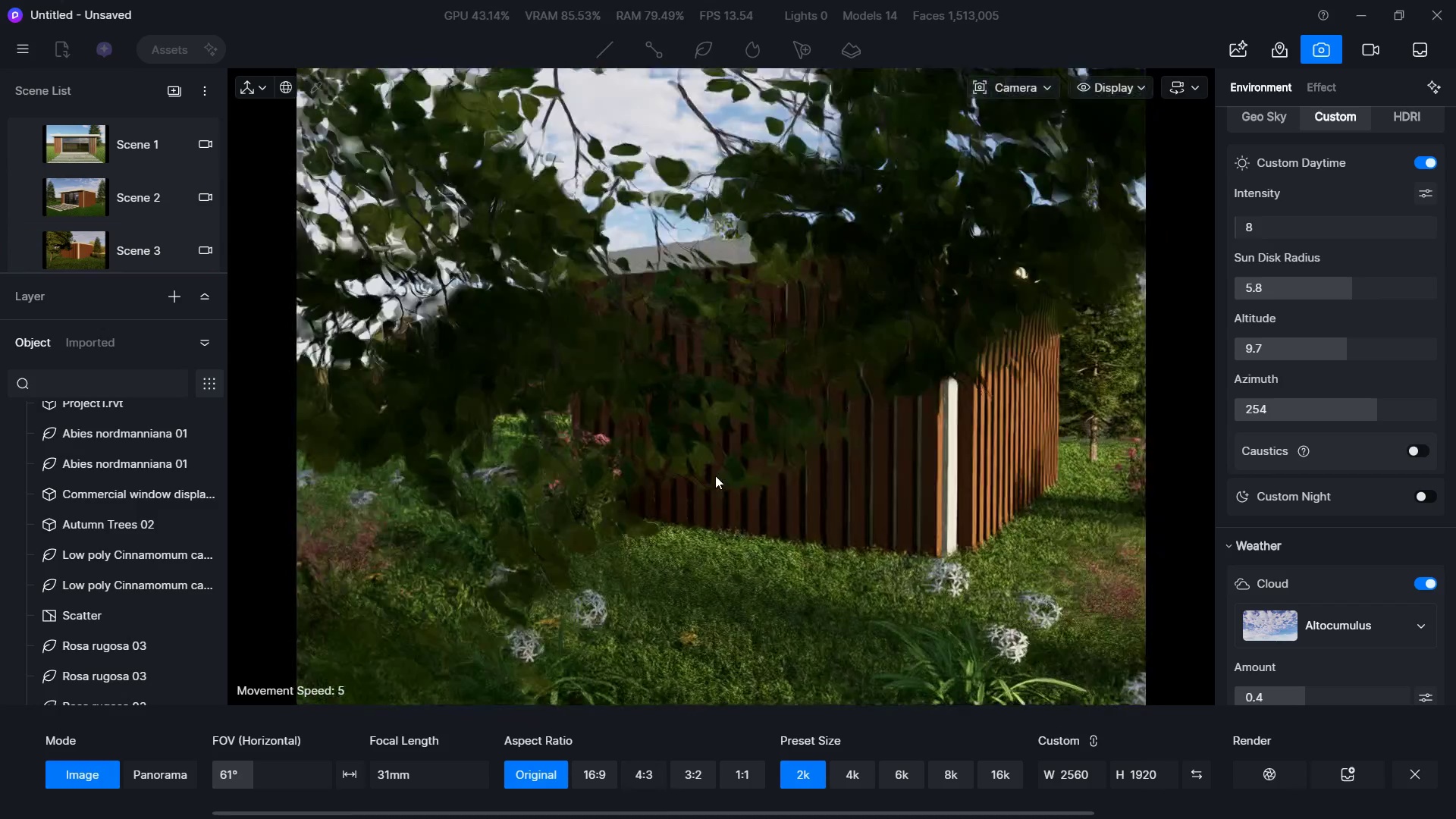 
hold_key(key=W, duration=0.53)
 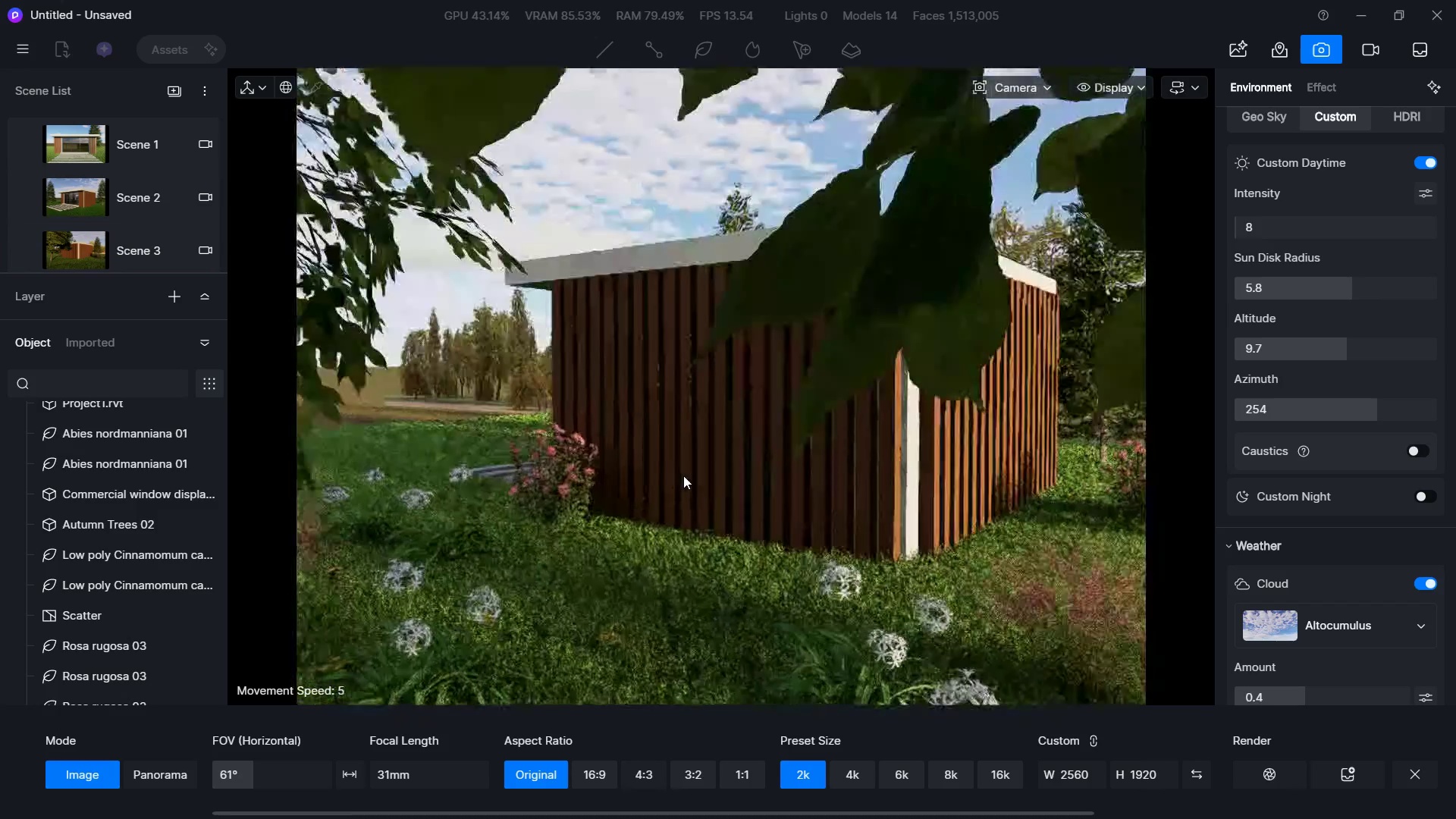 
hold_key(key=A, duration=0.59)
 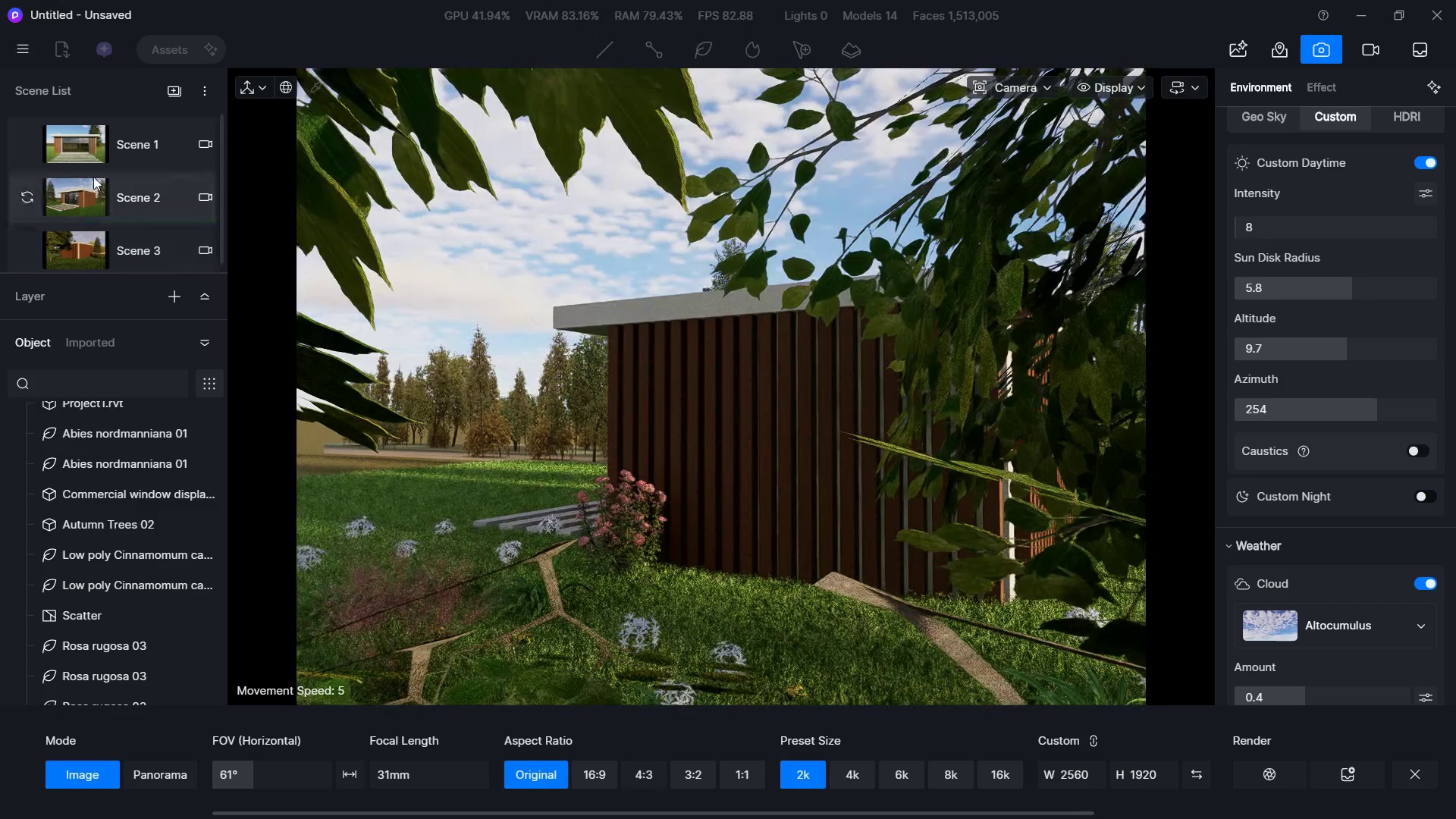 
hold_key(key=A, duration=11.58)
 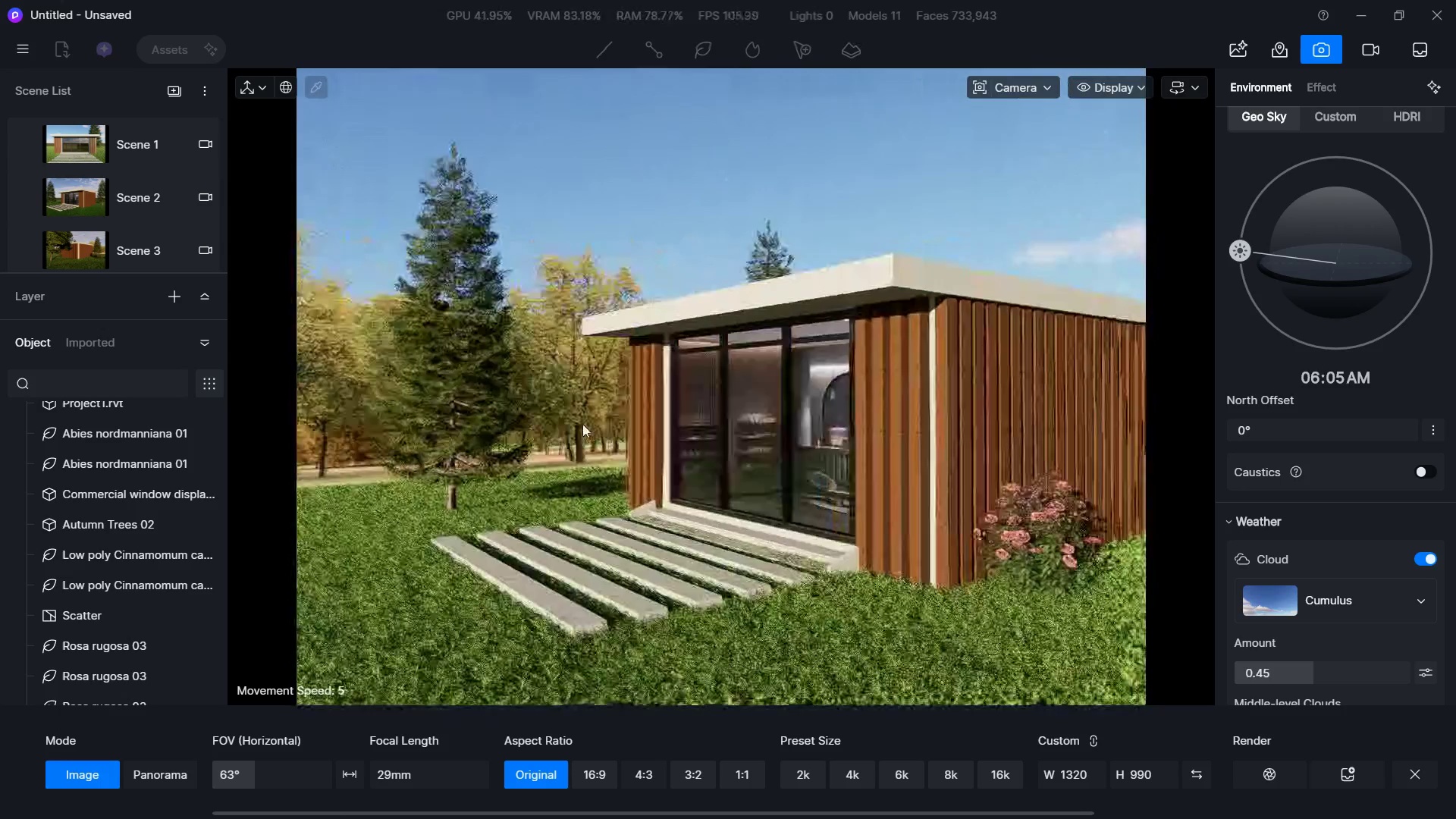 
double_click([120, 149])
 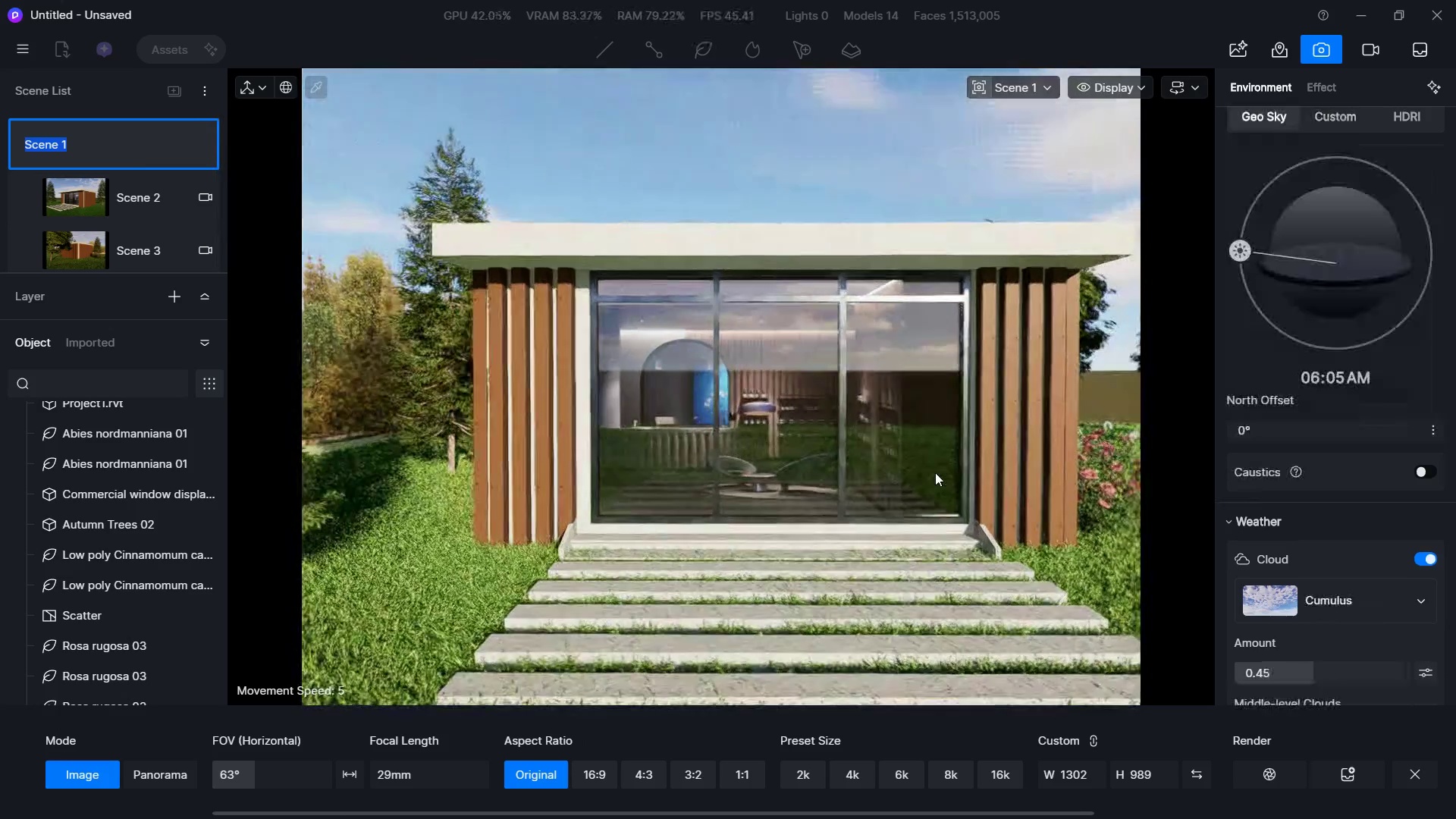 
key(Control+Z)
 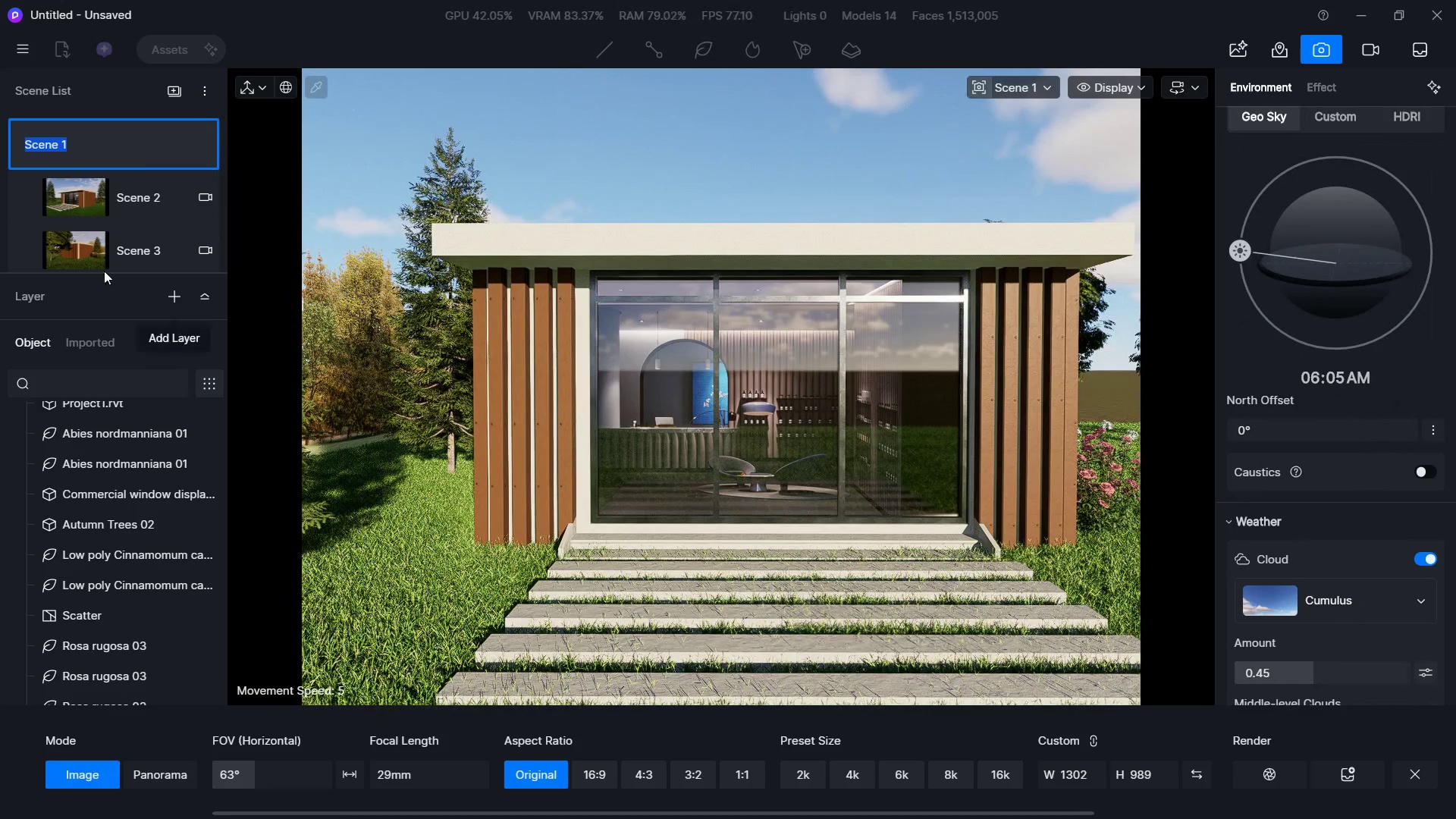 
scroll: coordinate [109, 221], scroll_direction: down, amount: 3.0
 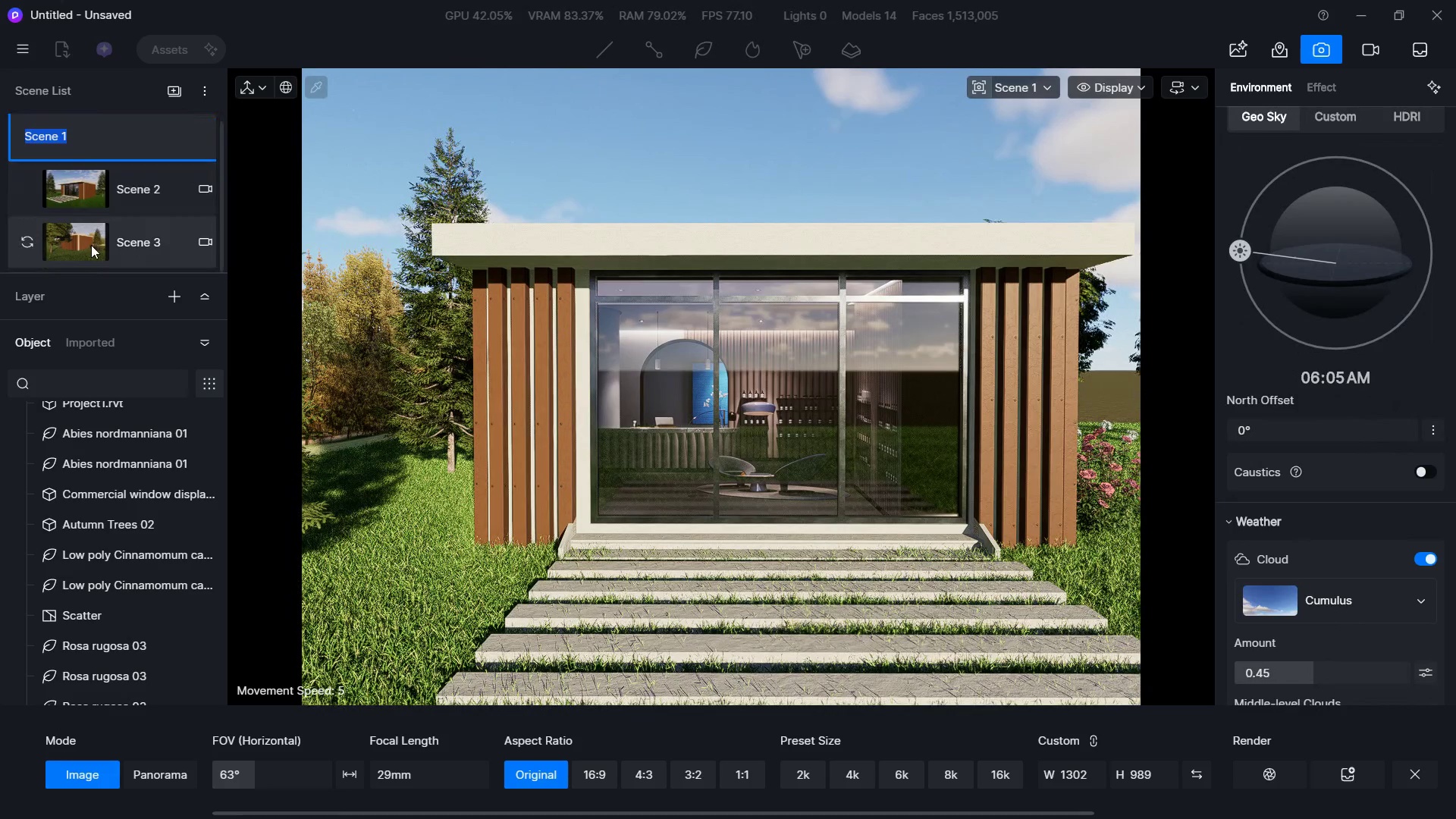 
key(Escape)
 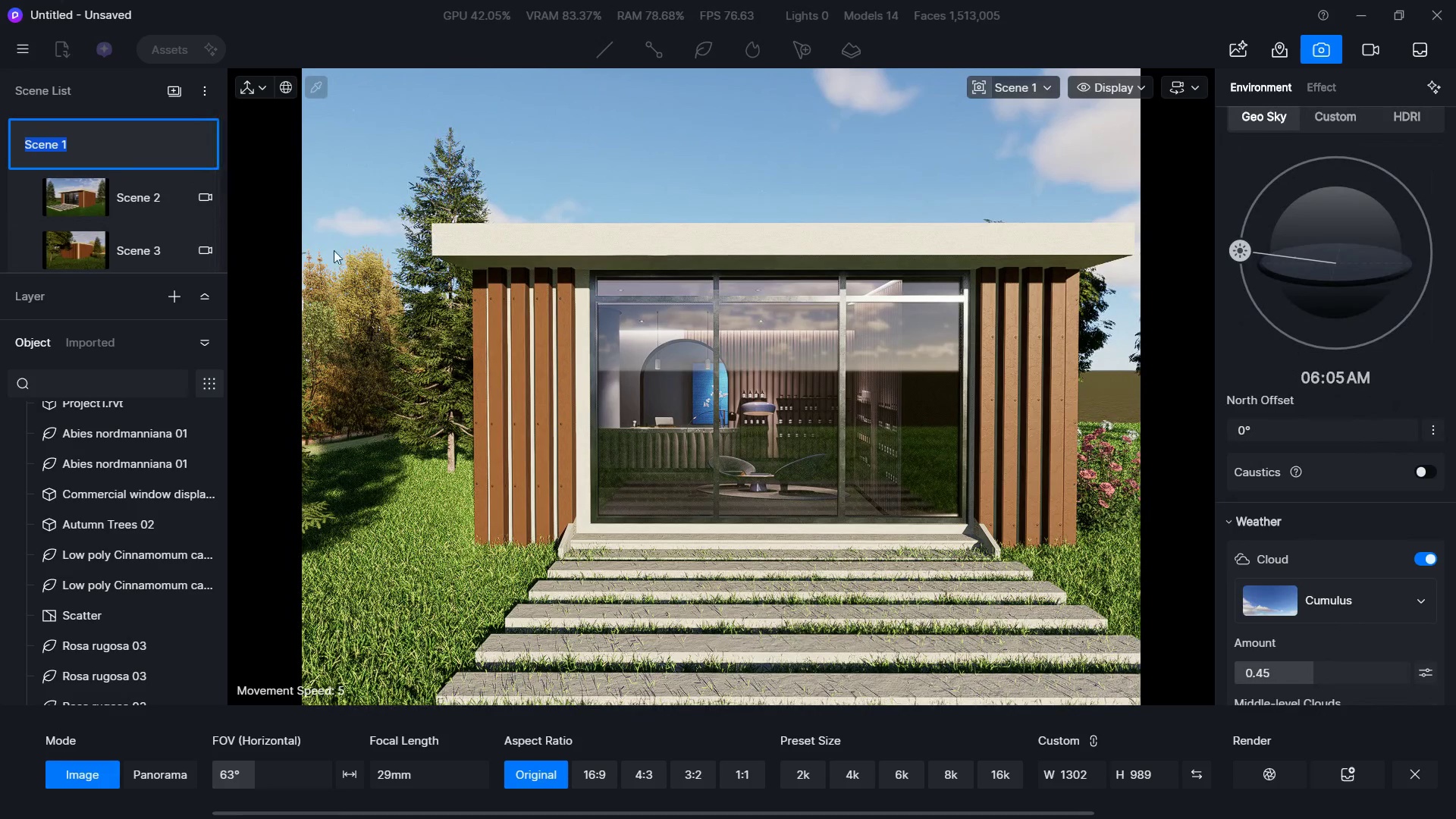 
key(Escape)
 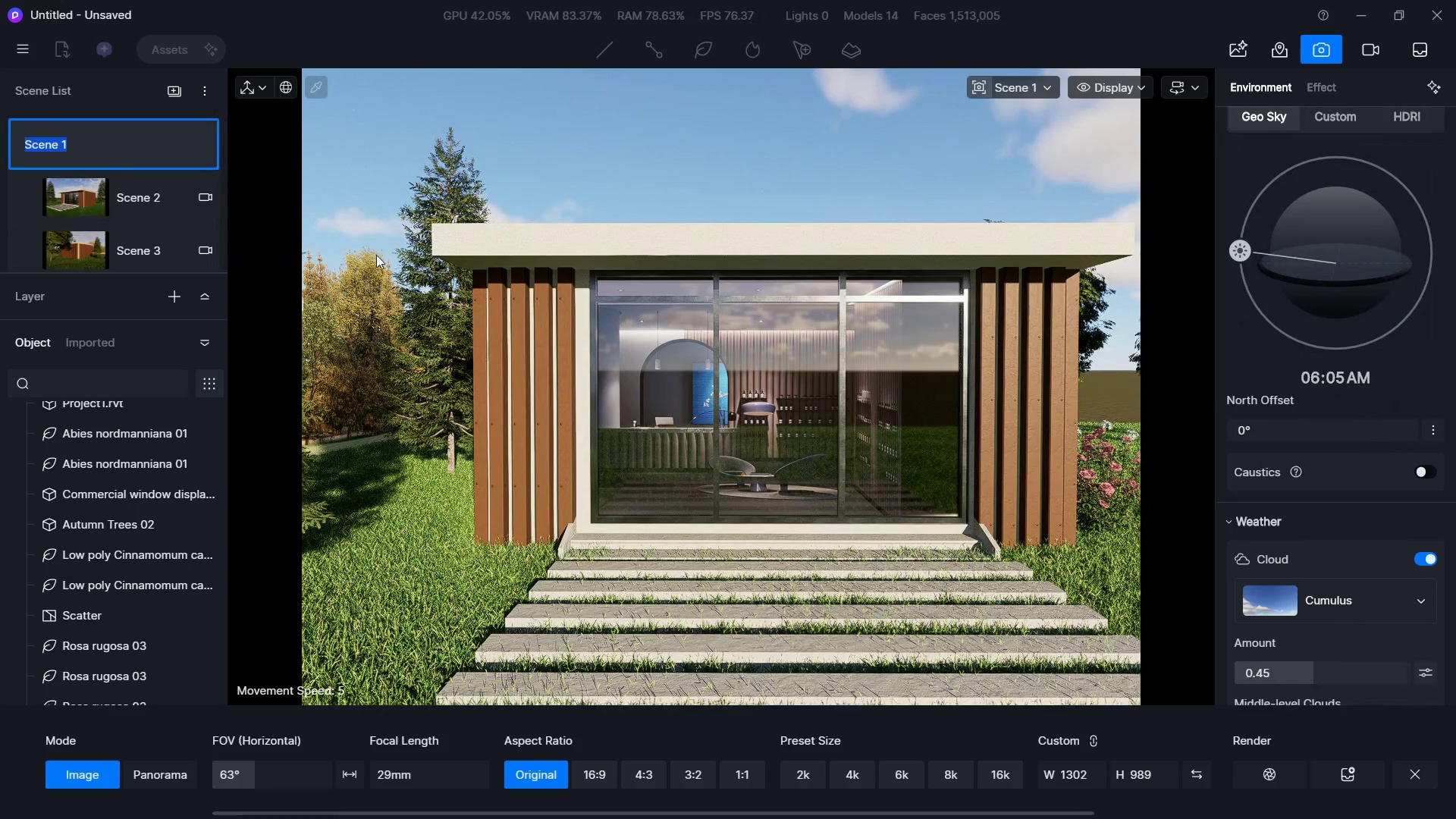 
scroll: coordinate [146, 152], scroll_direction: up, amount: 3.0
 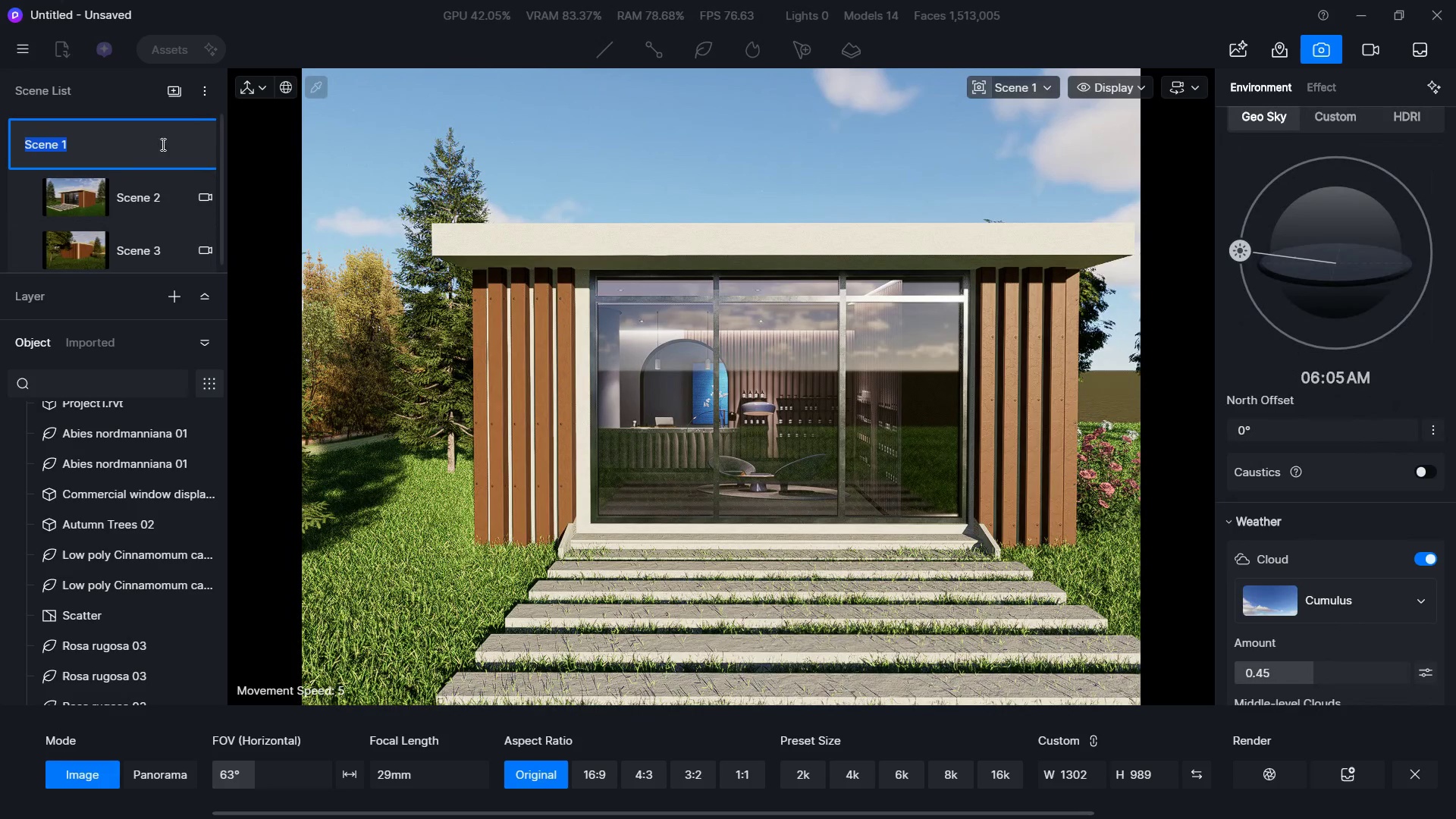 
key(Escape)
 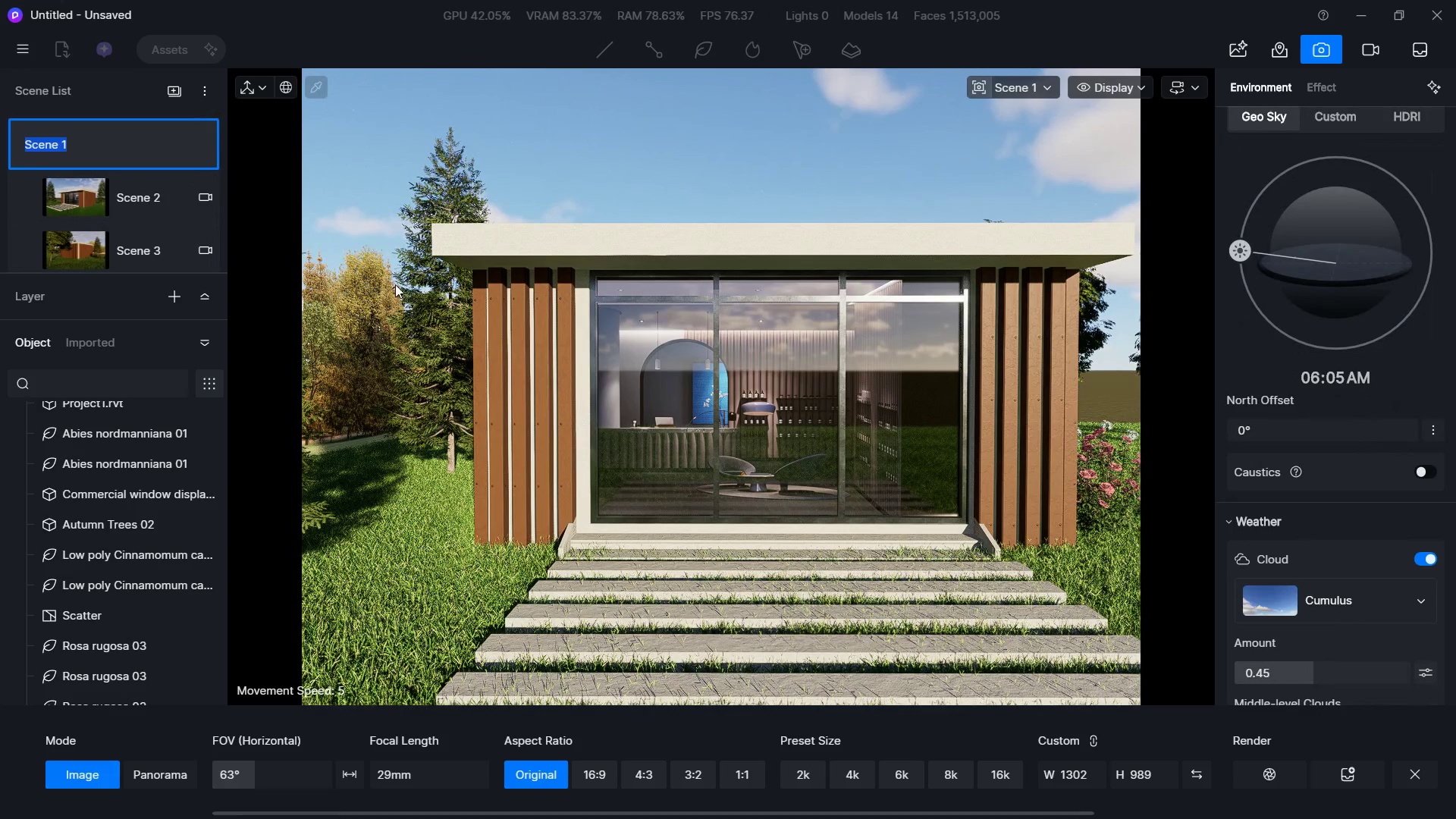 
left_click([394, 286])
 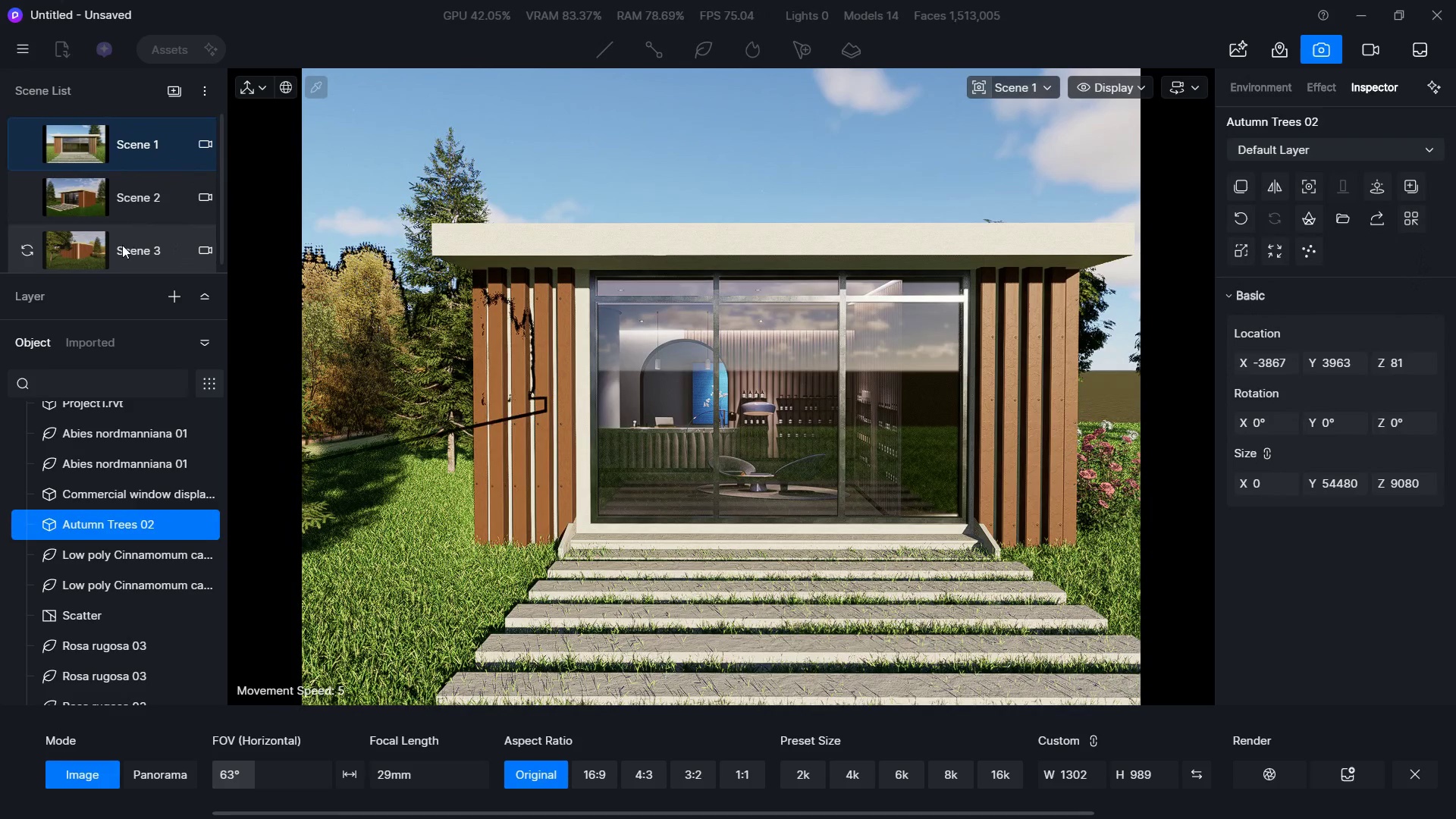 
key(Control+Z)
 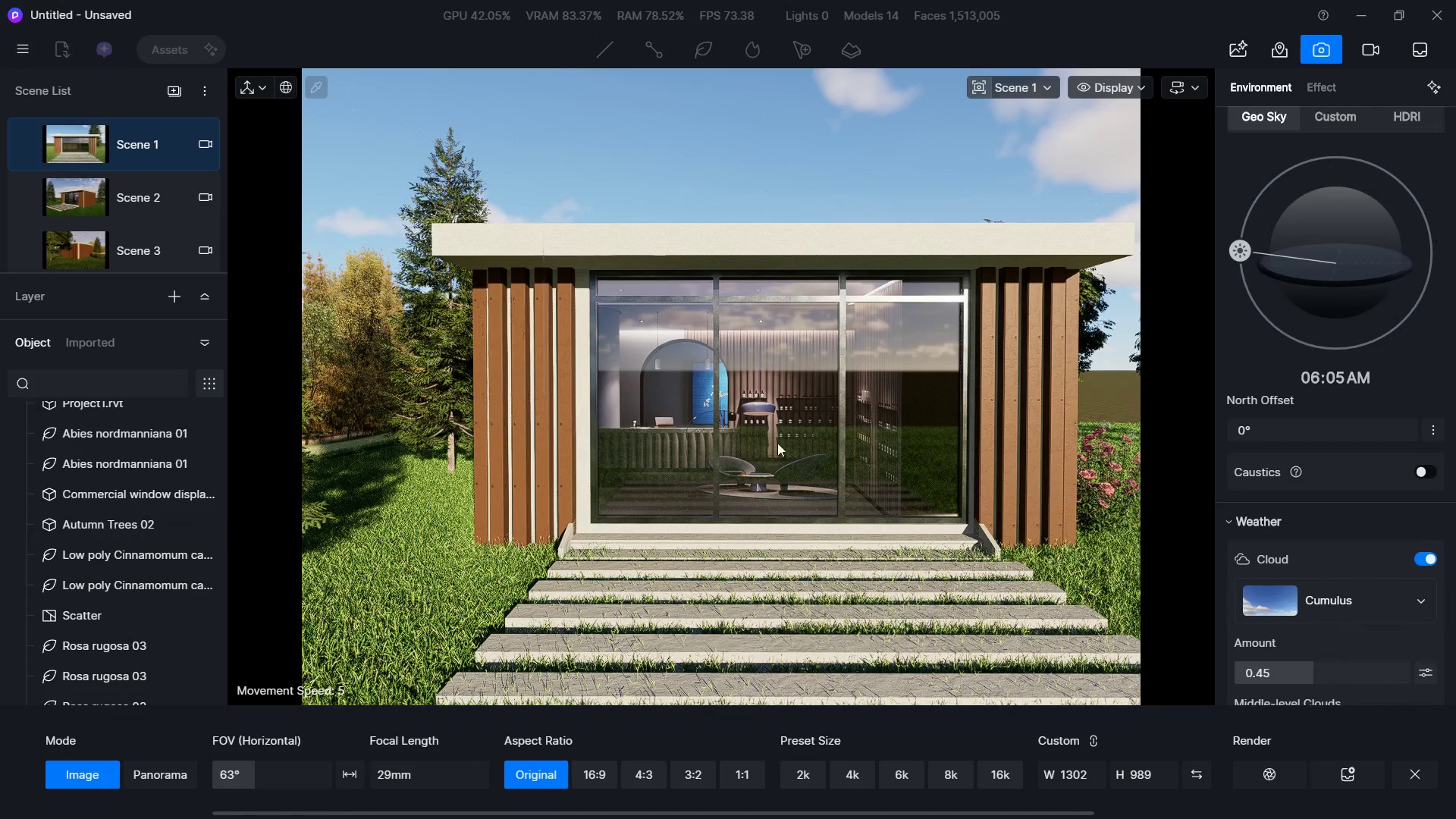 
hold_key(key=D, duration=1.49)
 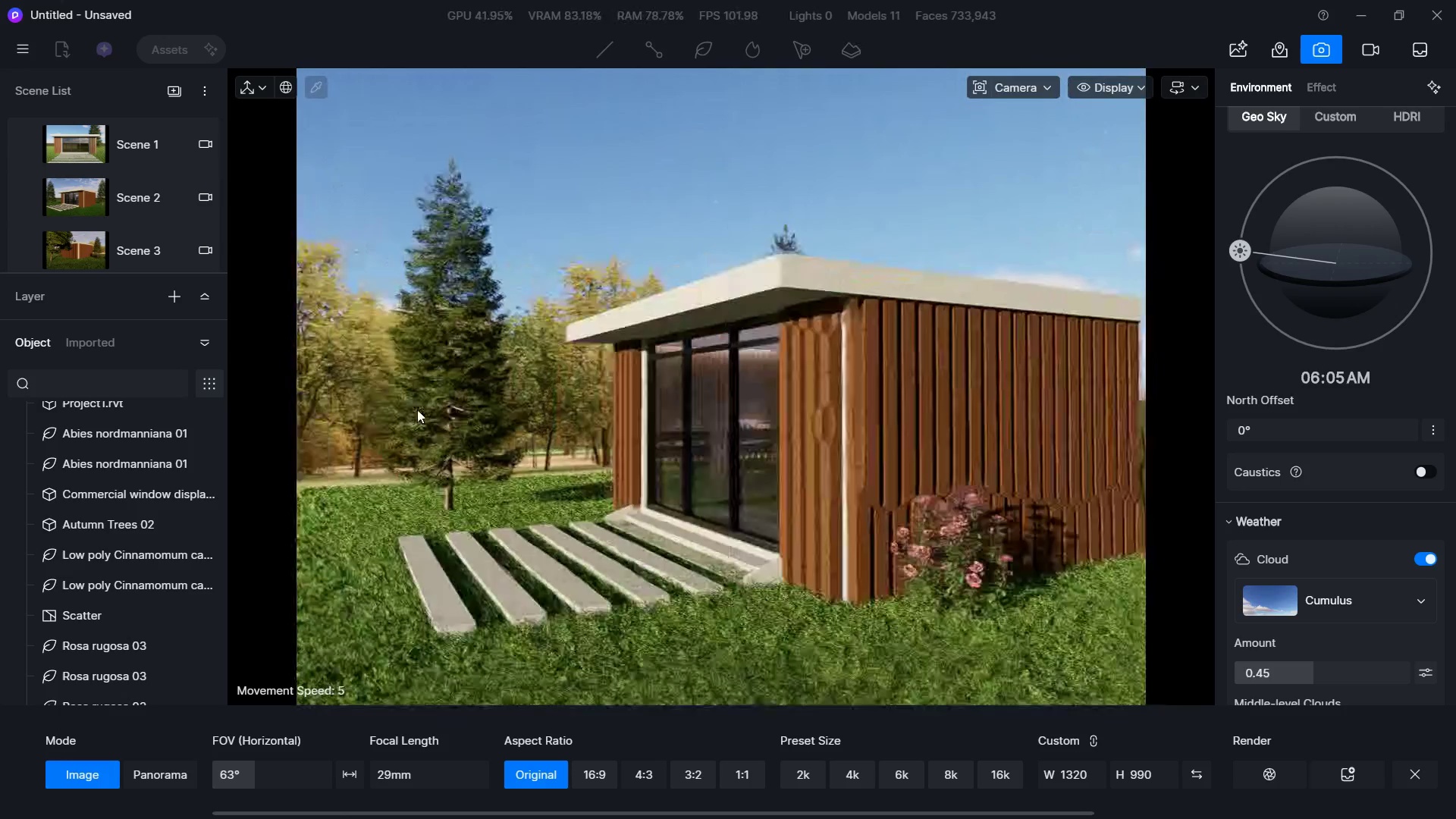 
type(WWDW)
 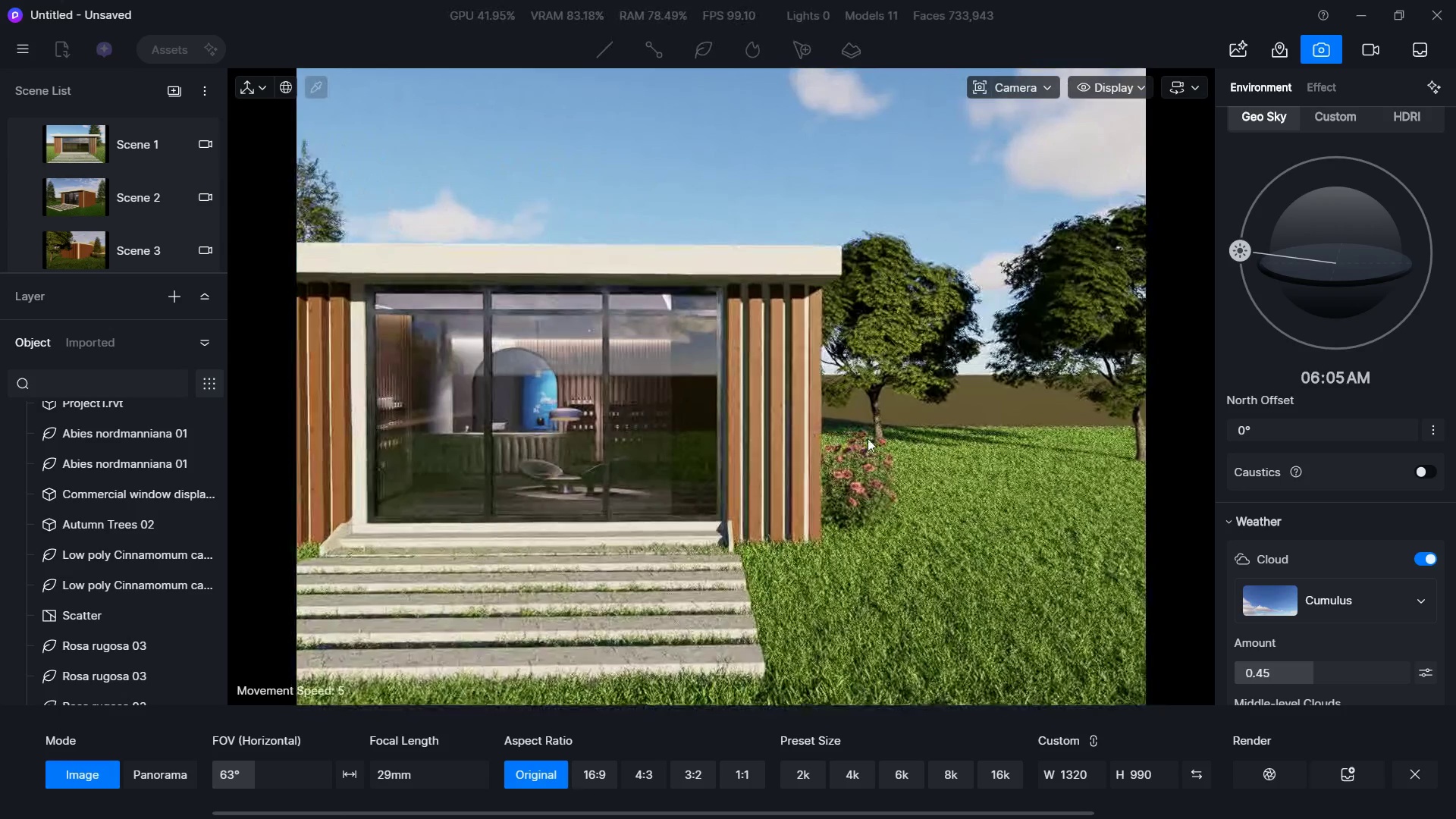 
hold_key(key=A, duration=1.11)
 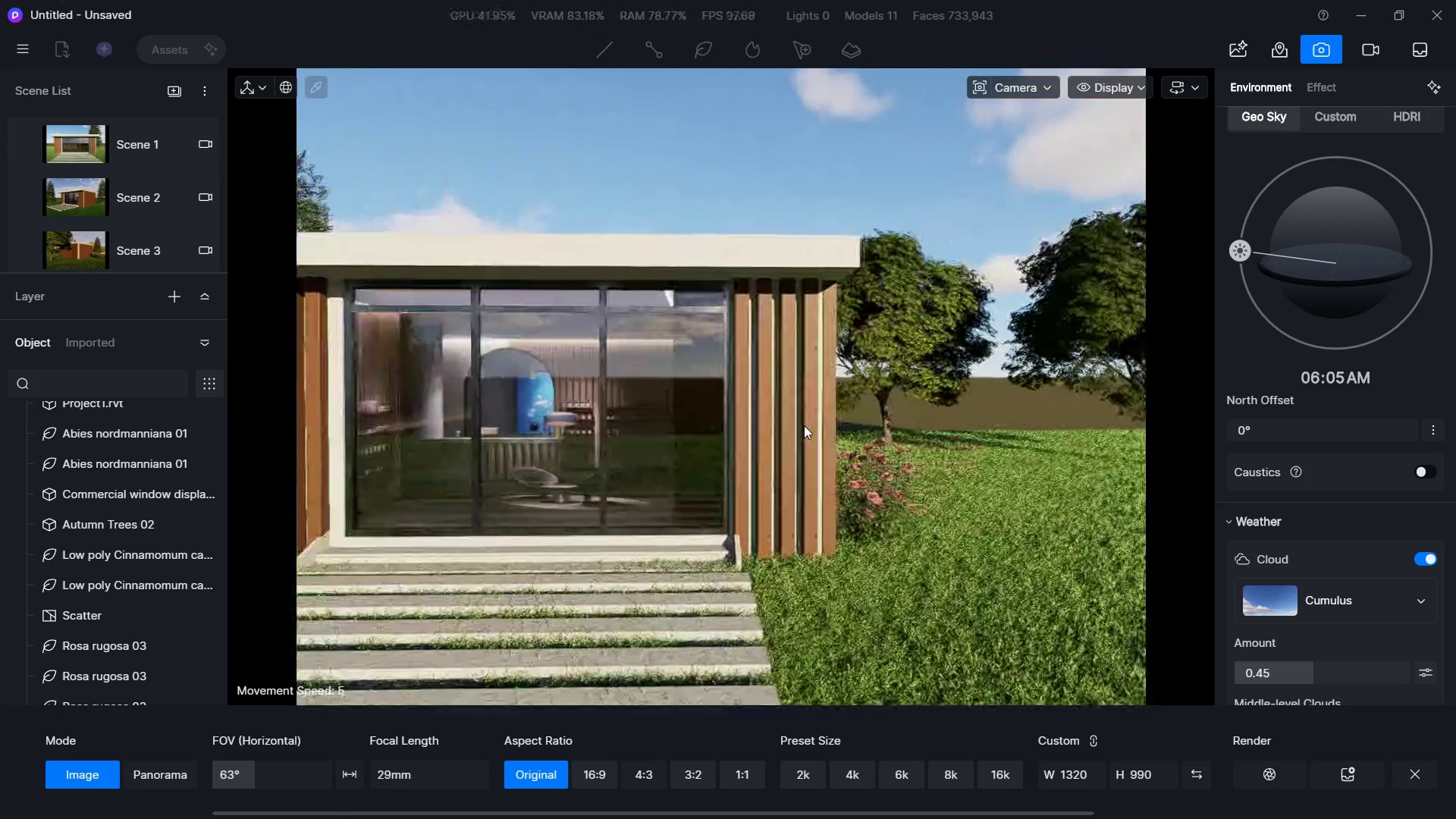 
hold_key(key=S, duration=0.34)
 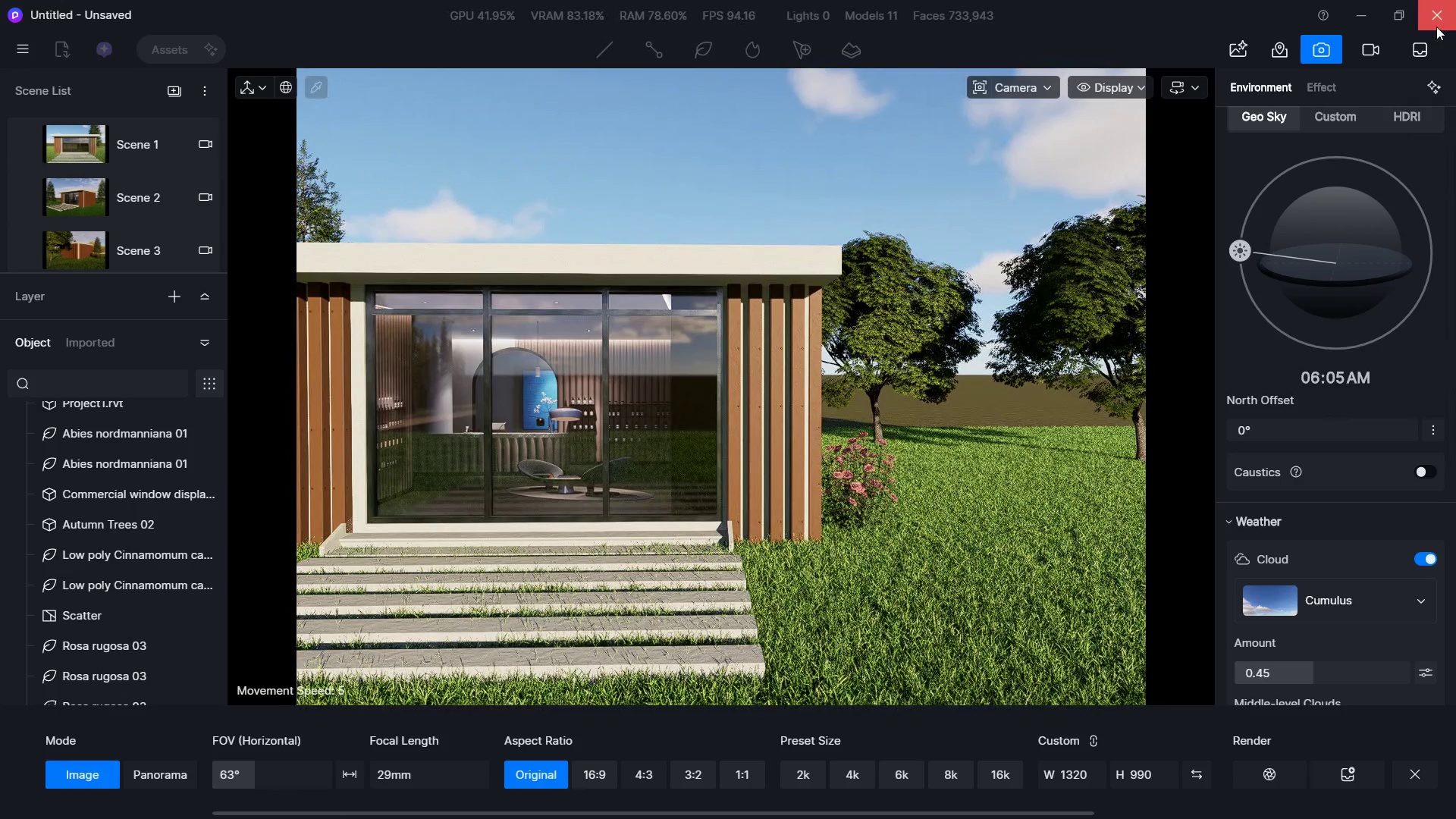 
key(Alt+AltLeft)